 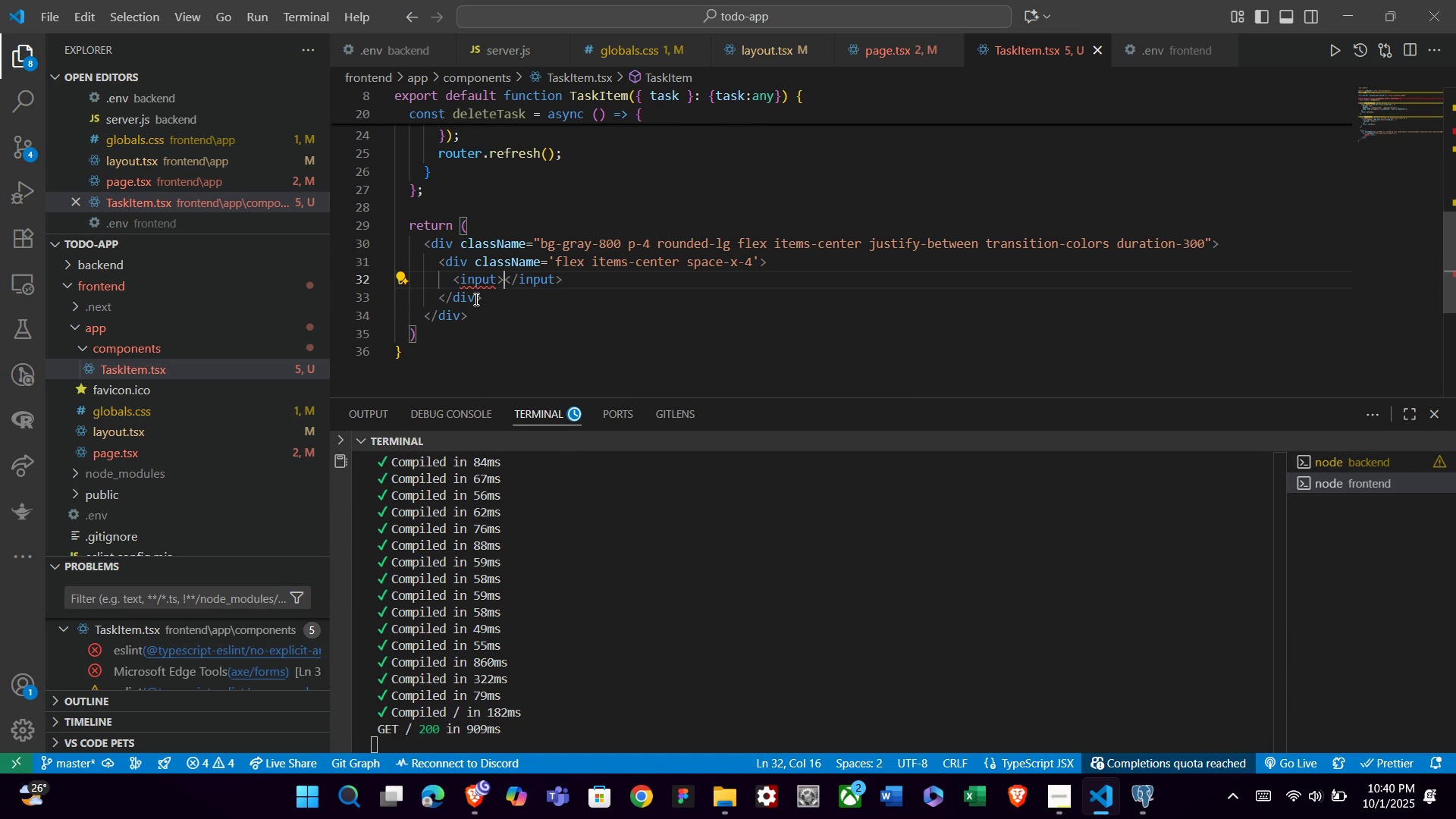 
key(Control+Z)
 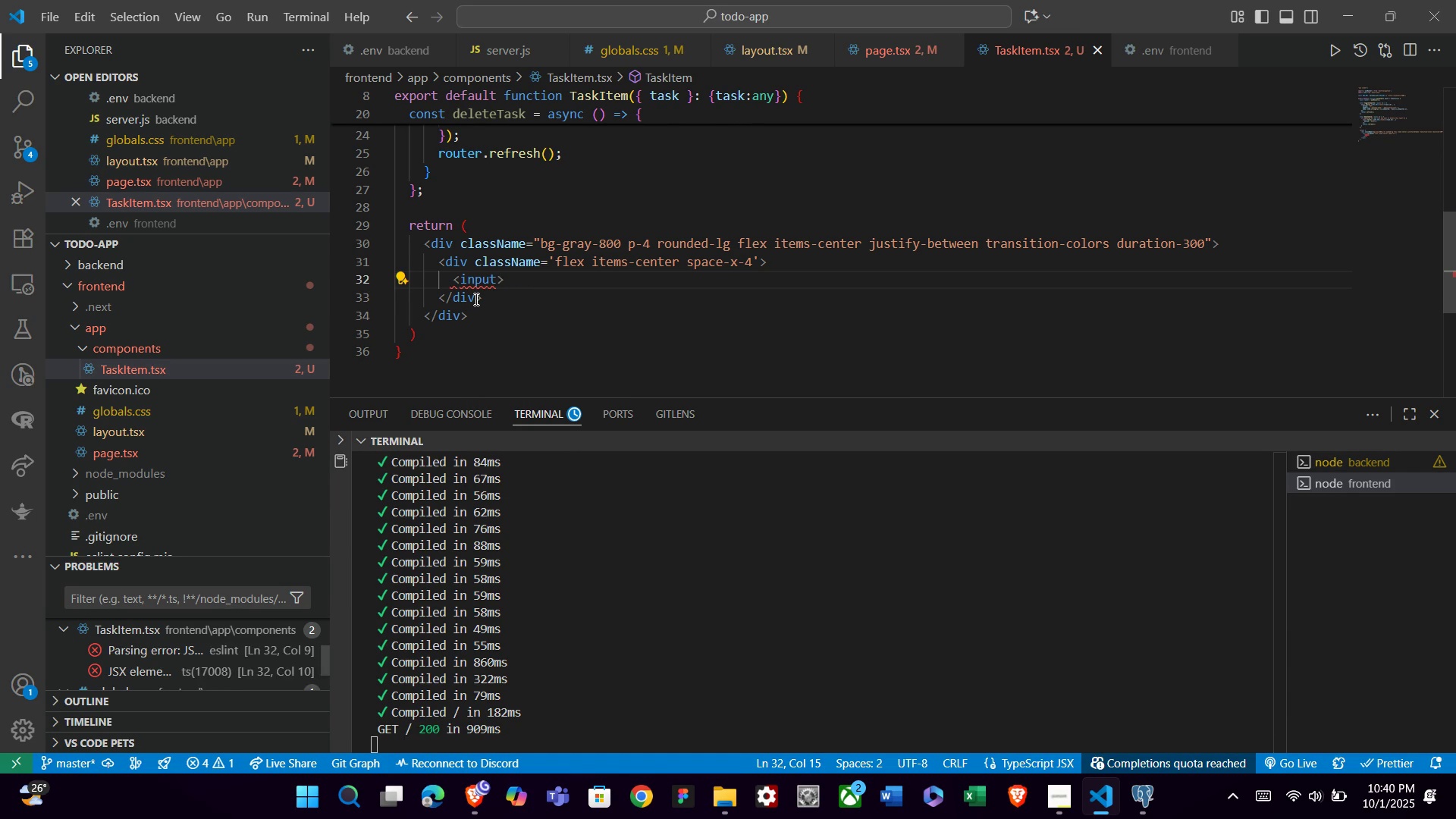 
key(Slash)
 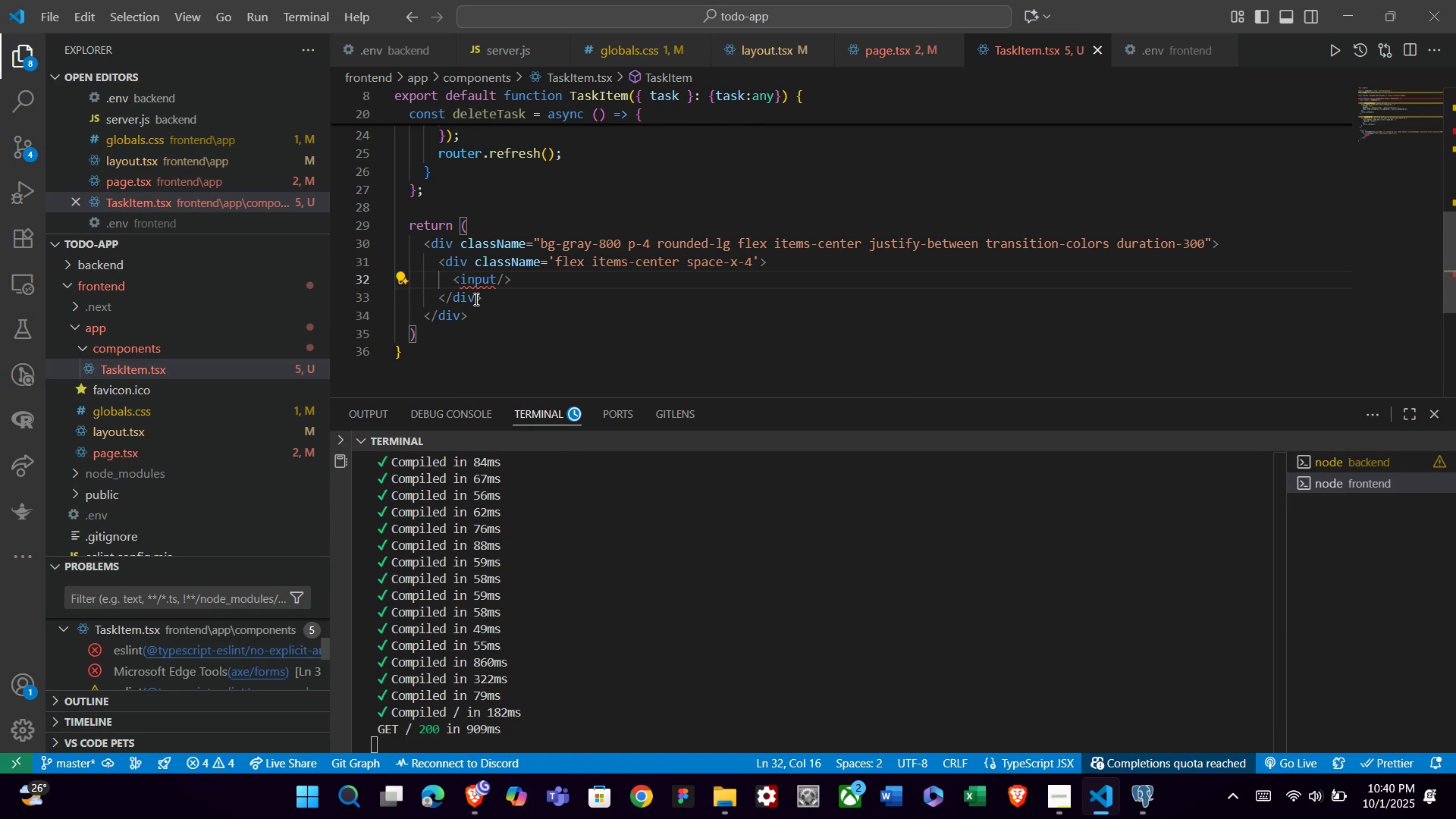 
key(ArrowLeft)
 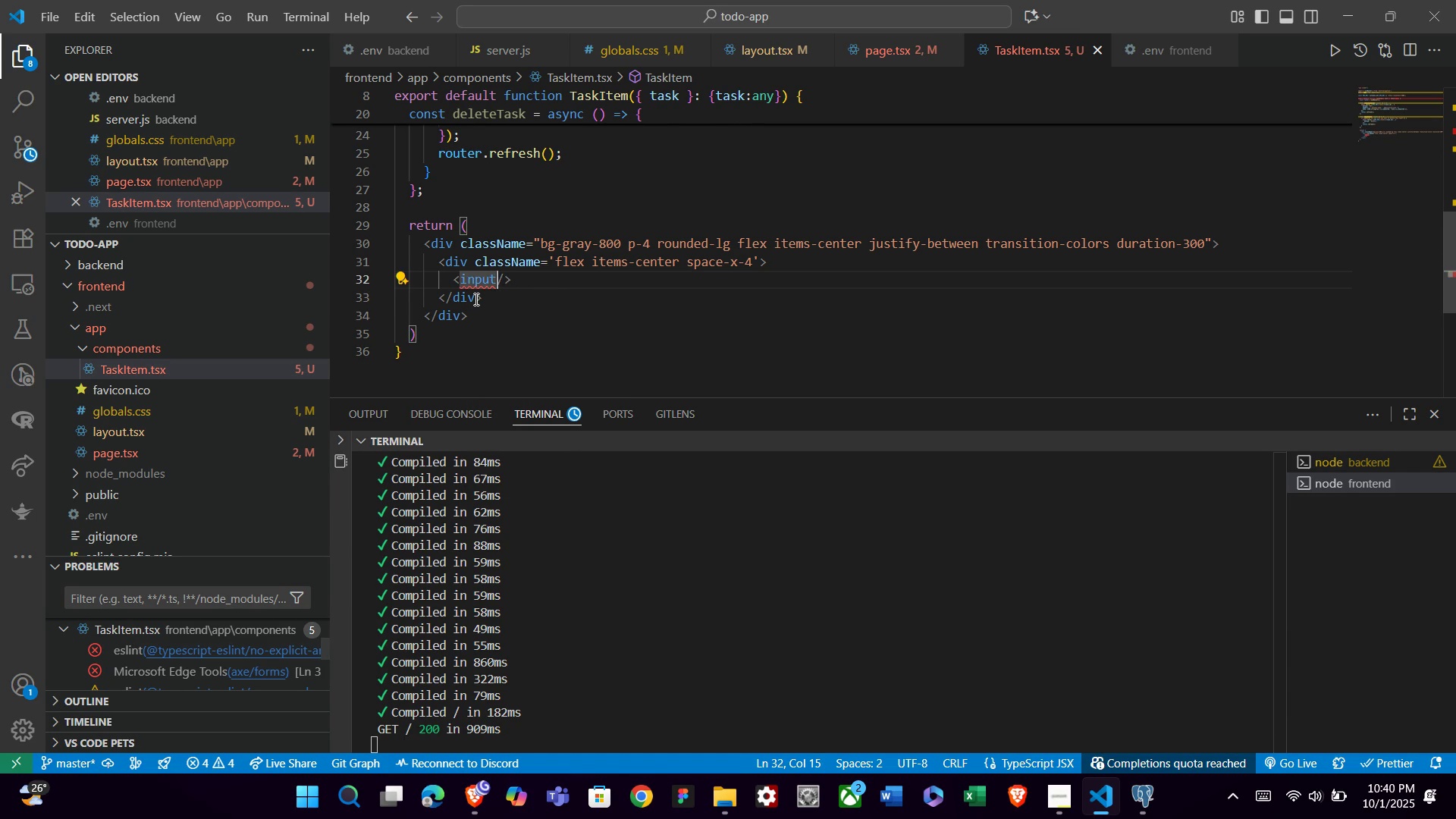 
key(Enter)
 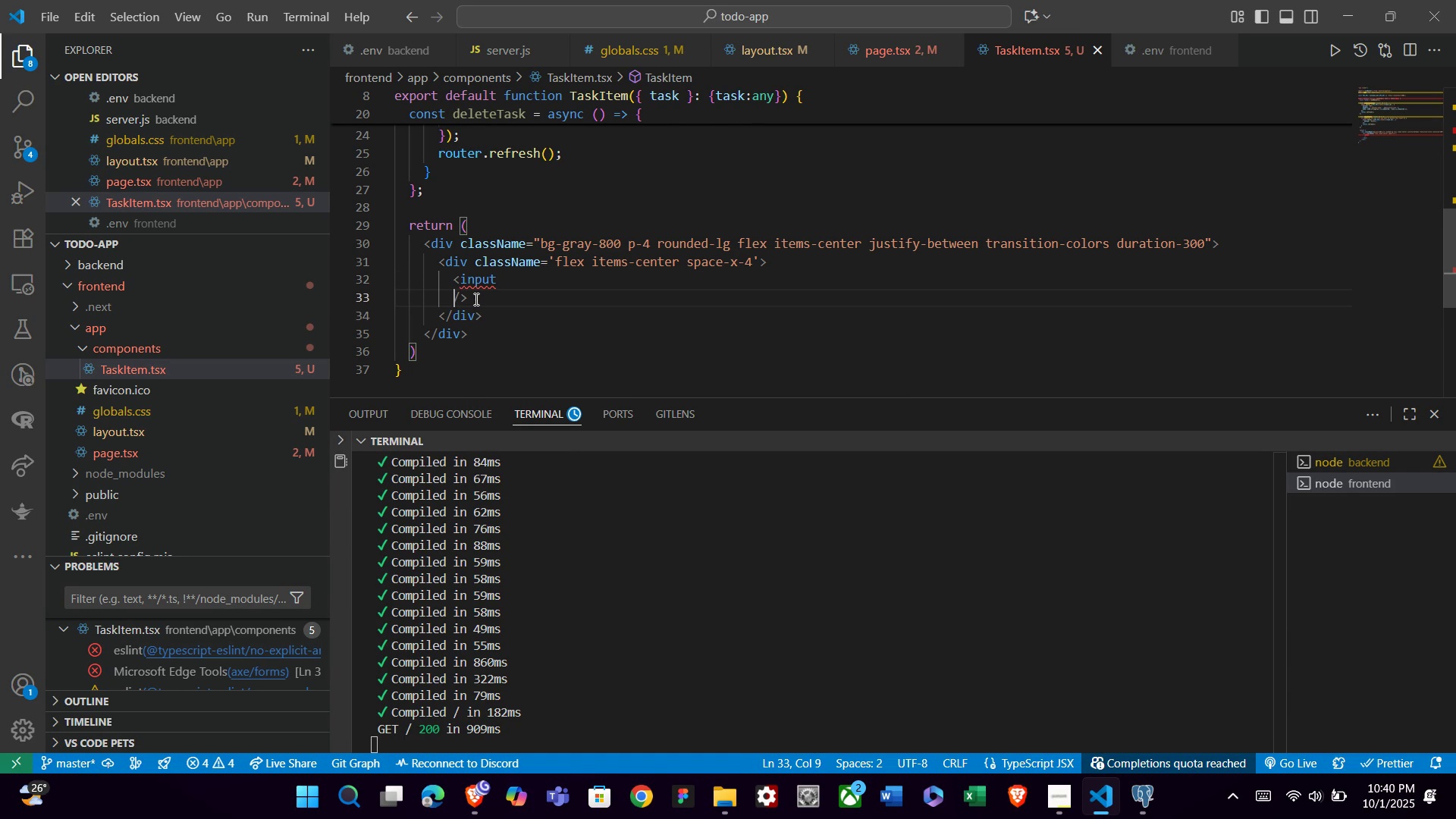 
key(ArrowUp)